 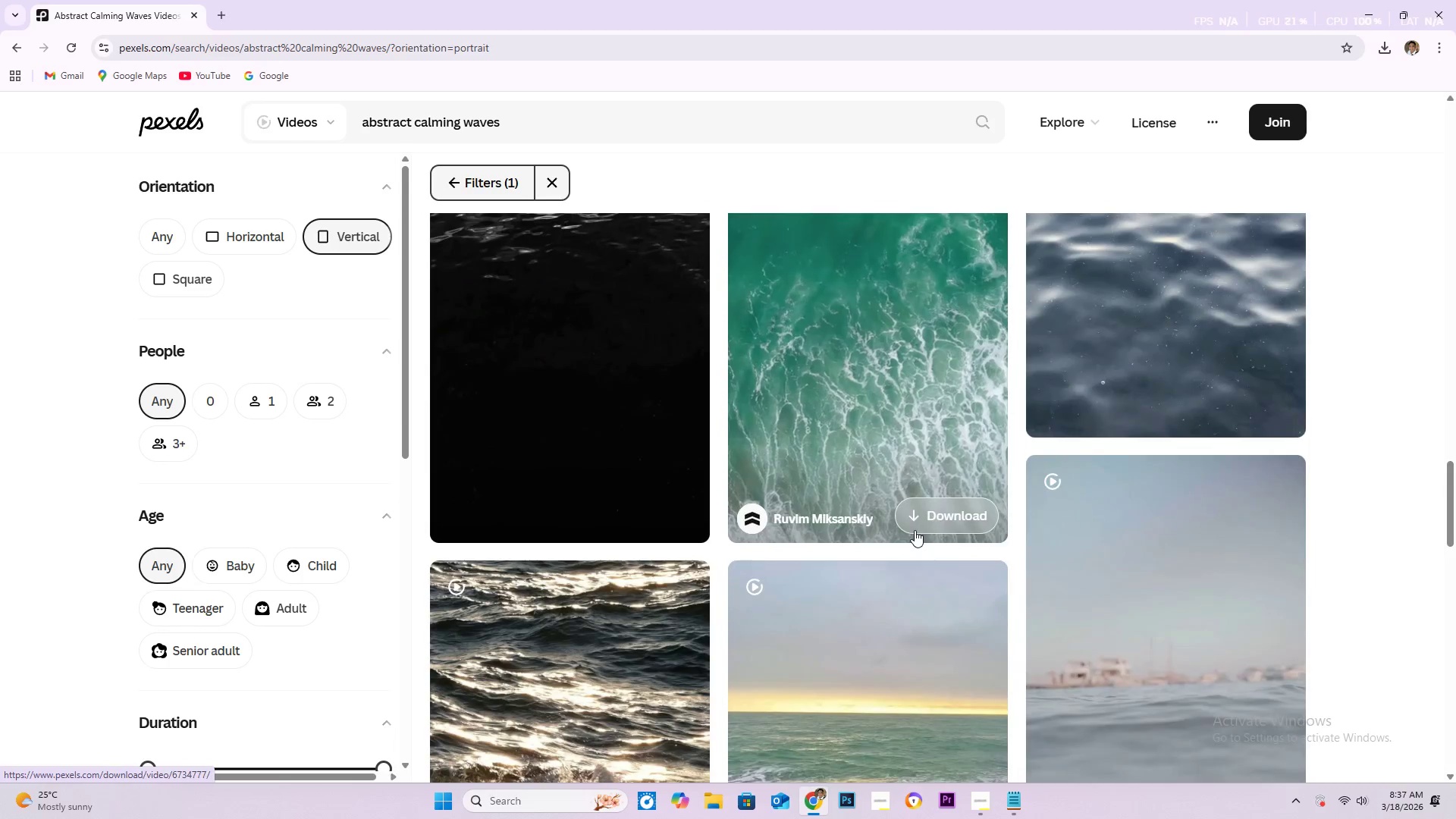 
scroll: coordinate [913, 525], scroll_direction: down, amount: 18.0
 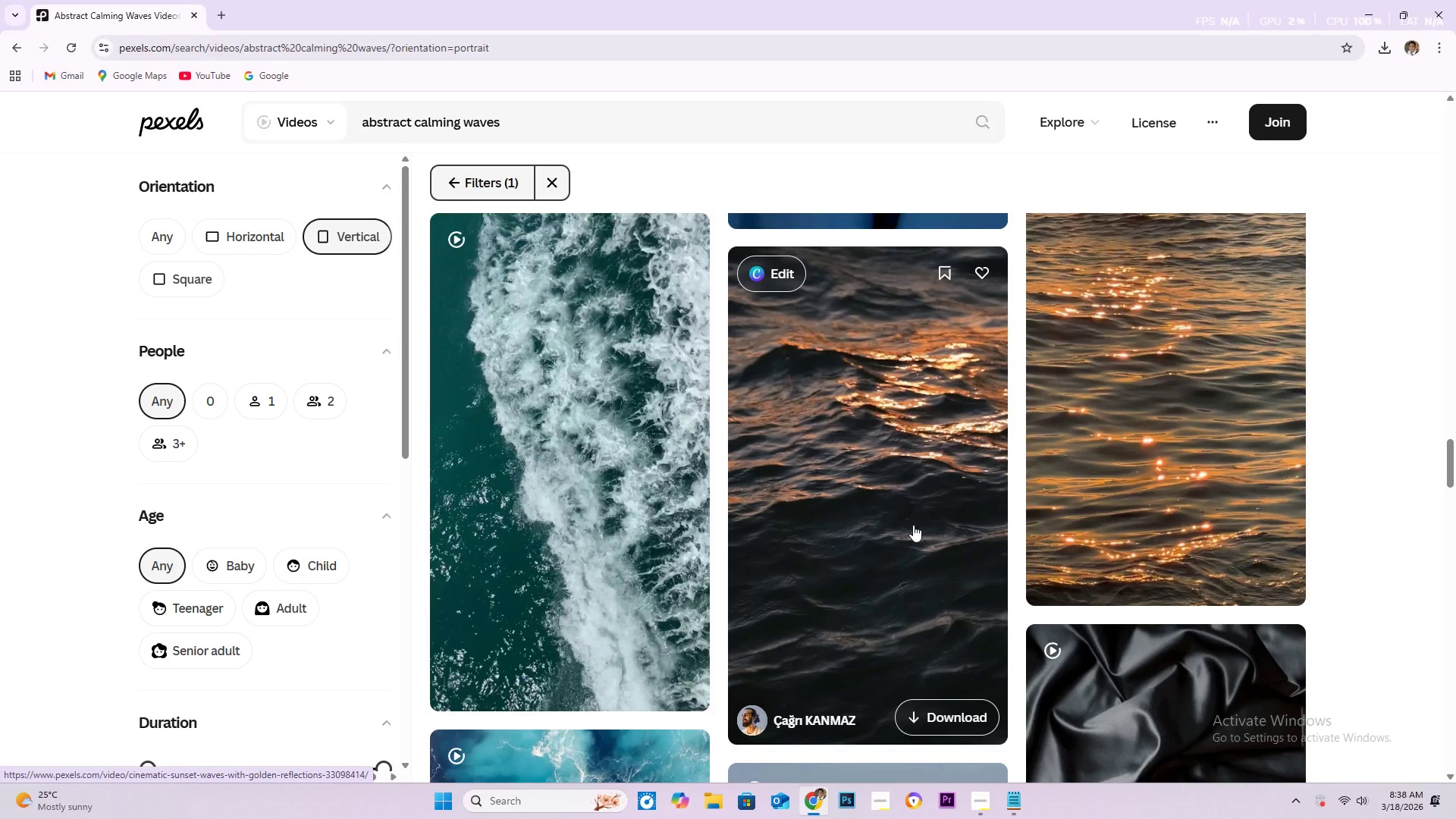 
scroll: coordinate [913, 525], scroll_direction: down, amount: 5.0
 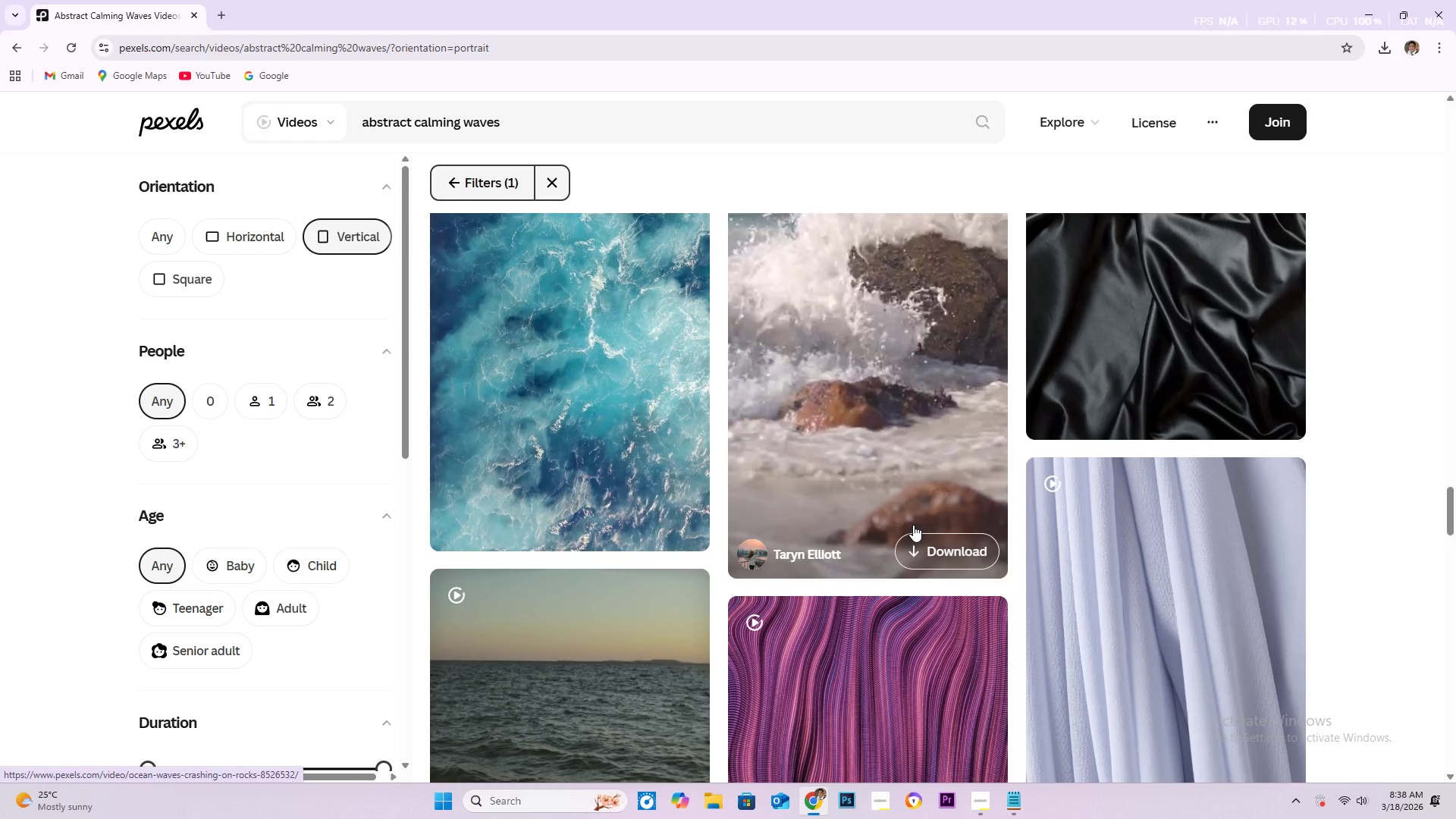 
scroll: coordinate [654, 497], scroll_direction: down, amount: 9.0
 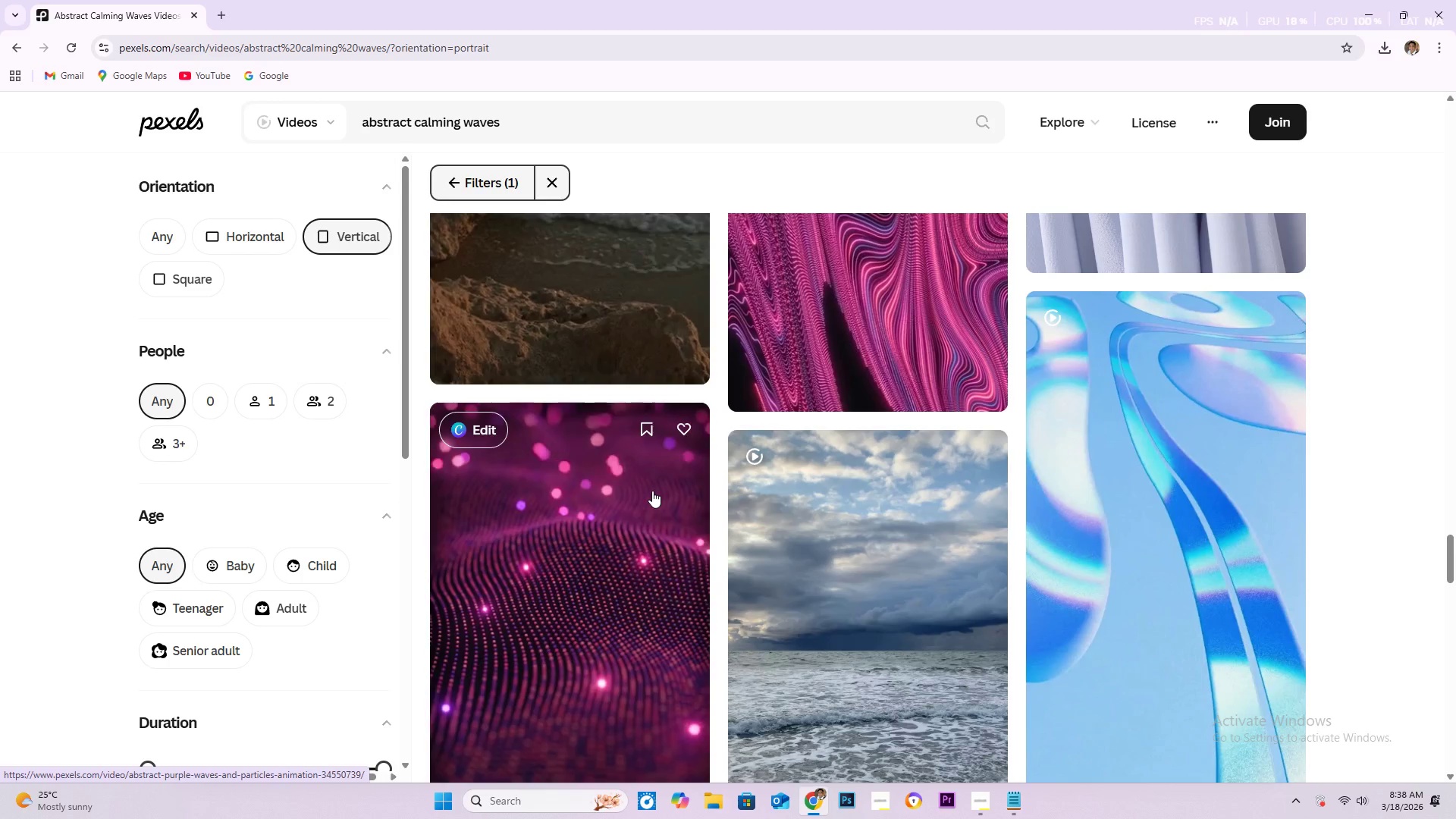 
wait(10.89)
 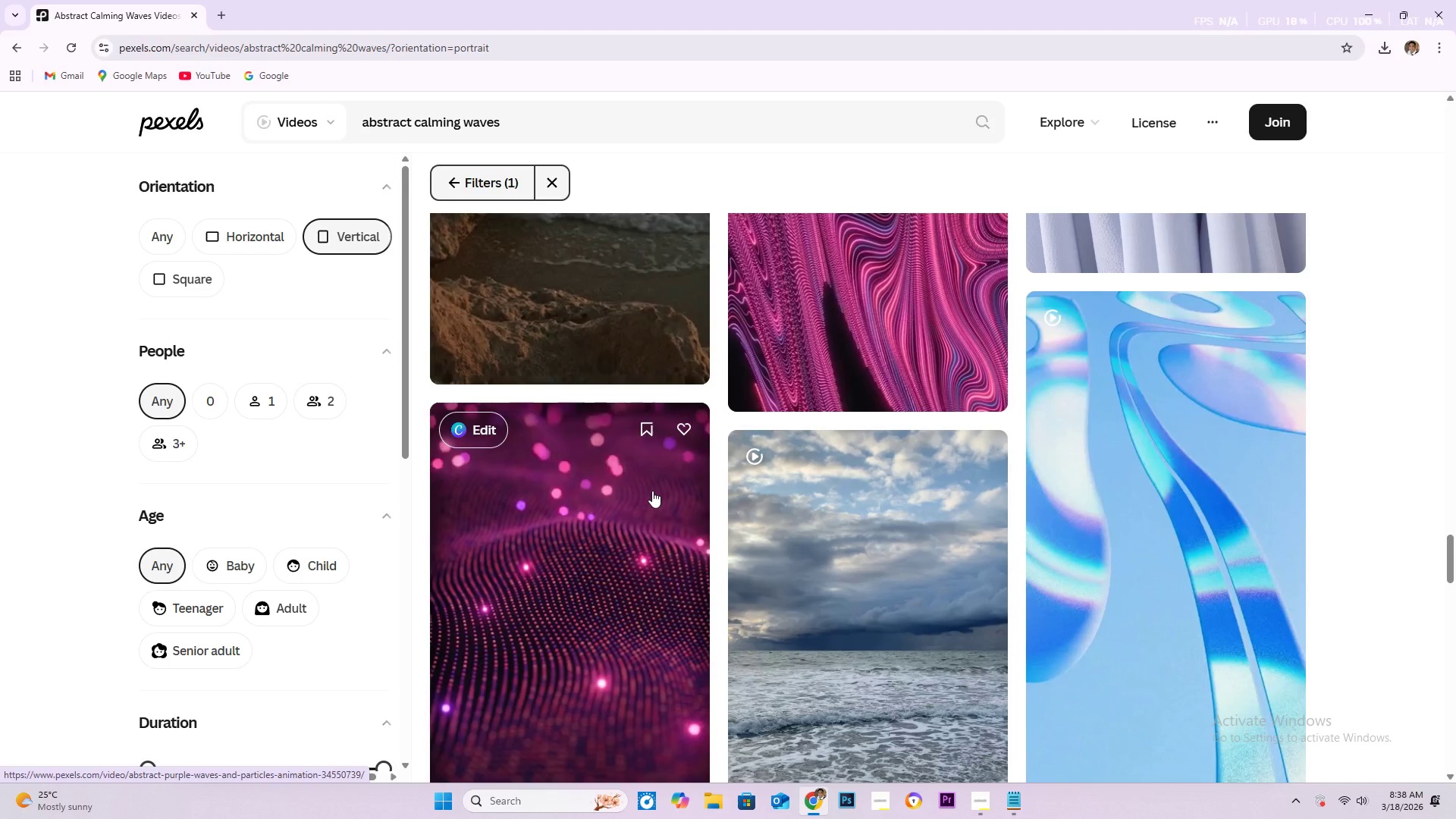 
scroll: coordinate [943, 582], scroll_direction: down, amount: 1.0
 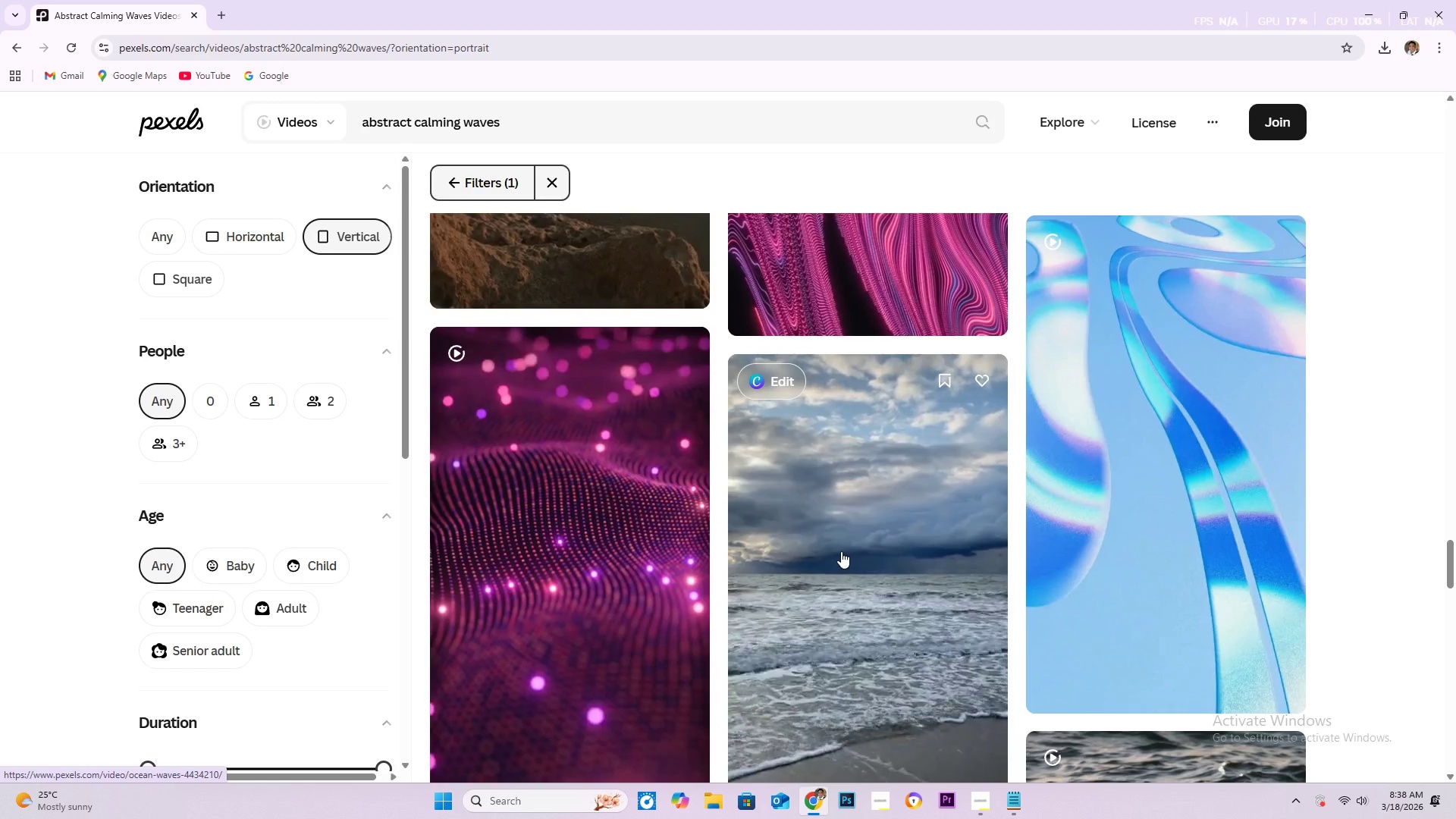 
mouse_move([577, 264])
 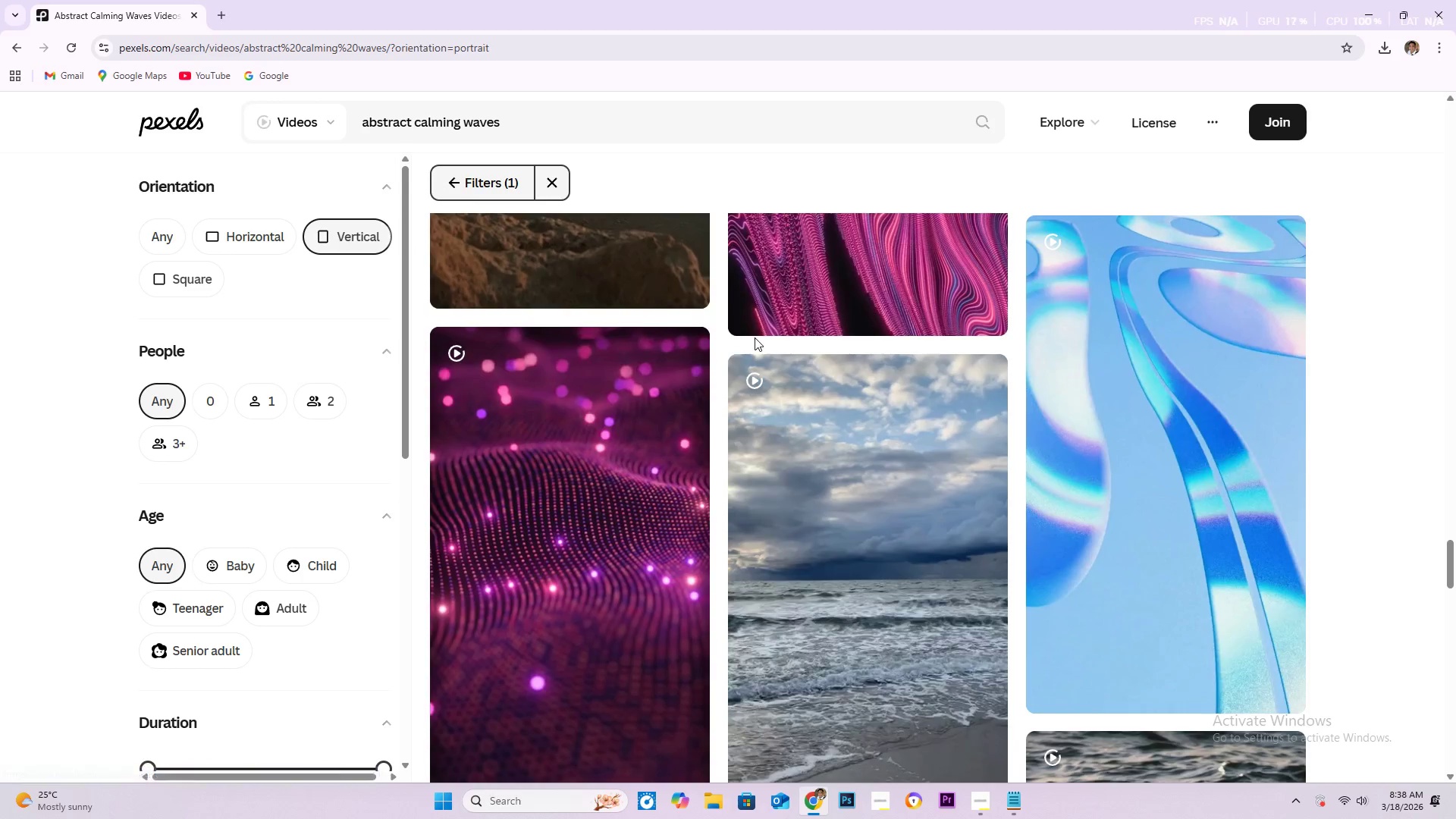 
scroll: coordinate [990, 380], scroll_direction: down, amount: 11.0
 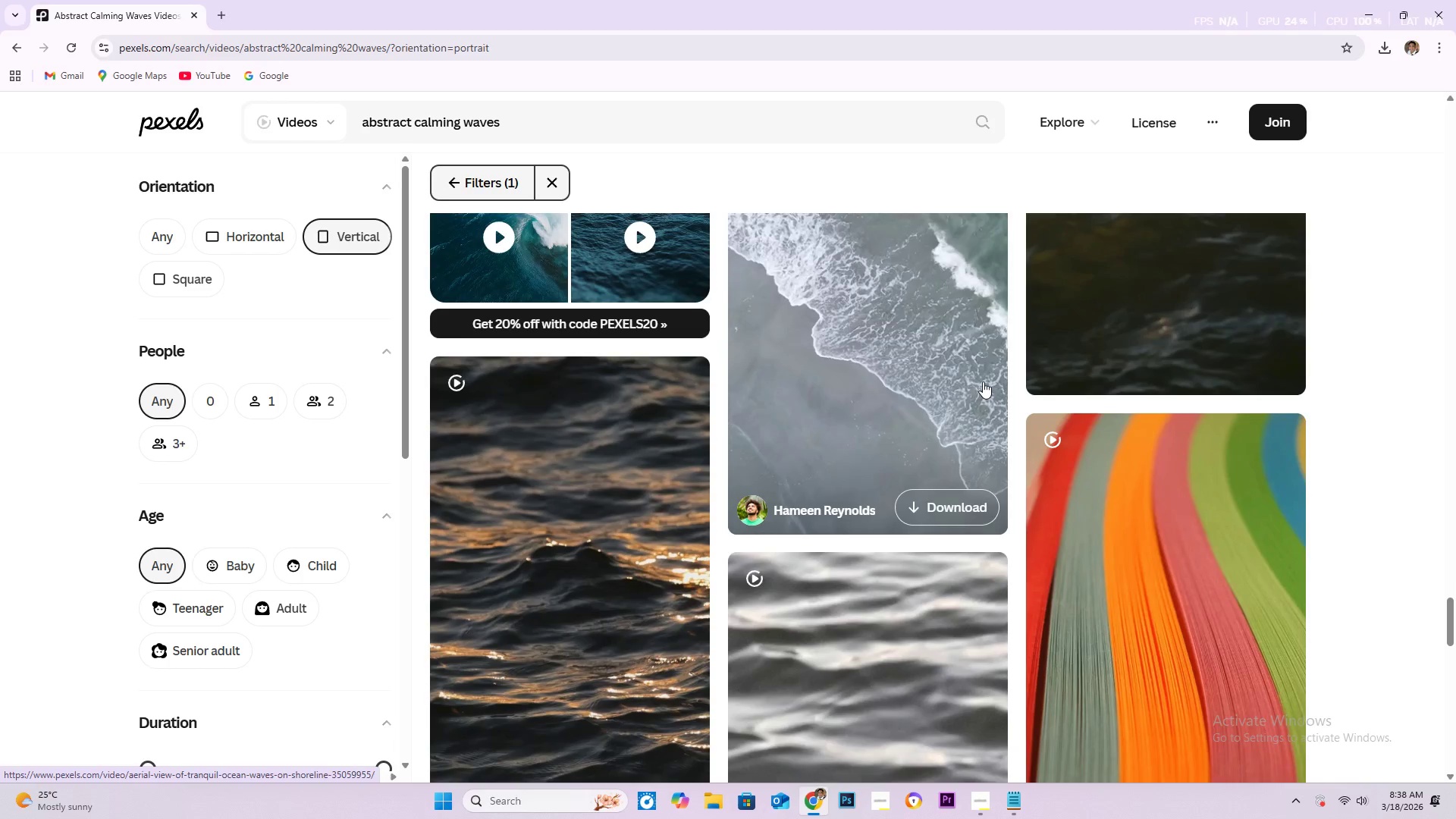 
scroll: coordinate [983, 381], scroll_direction: down, amount: 1.0
 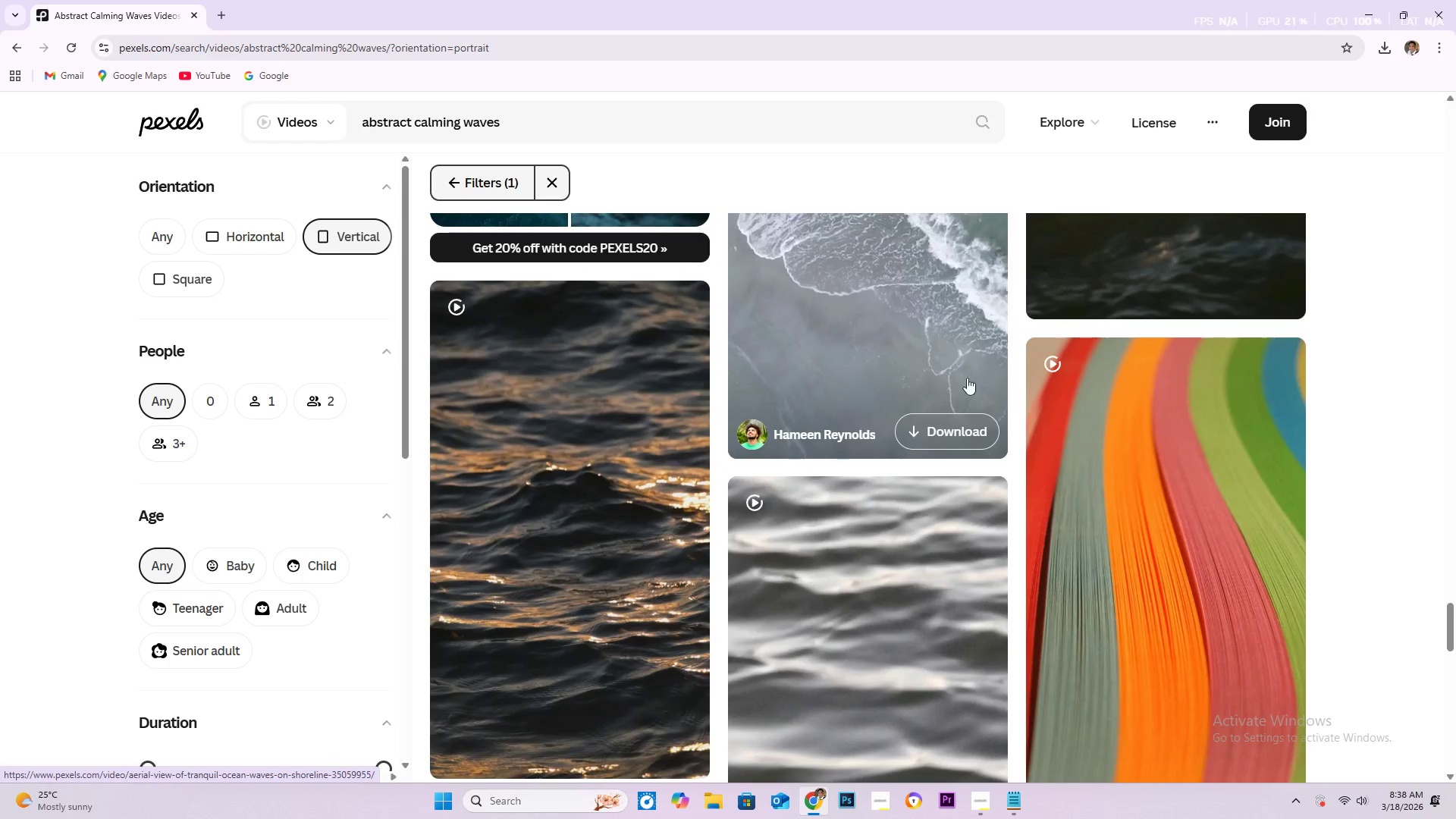 
mouse_move([519, 461])
 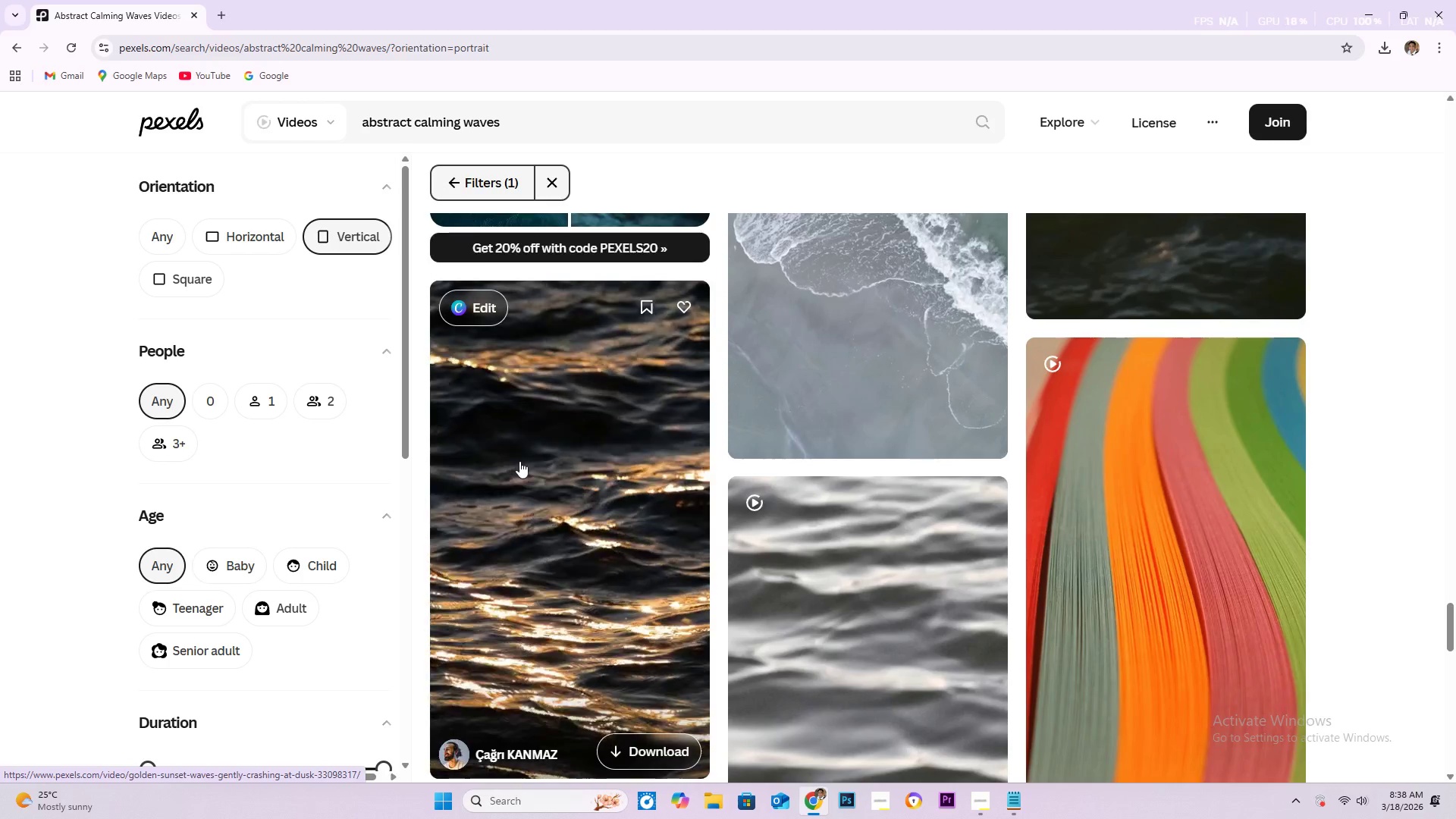 
scroll: coordinate [519, 461], scroll_direction: down, amount: 1.0
 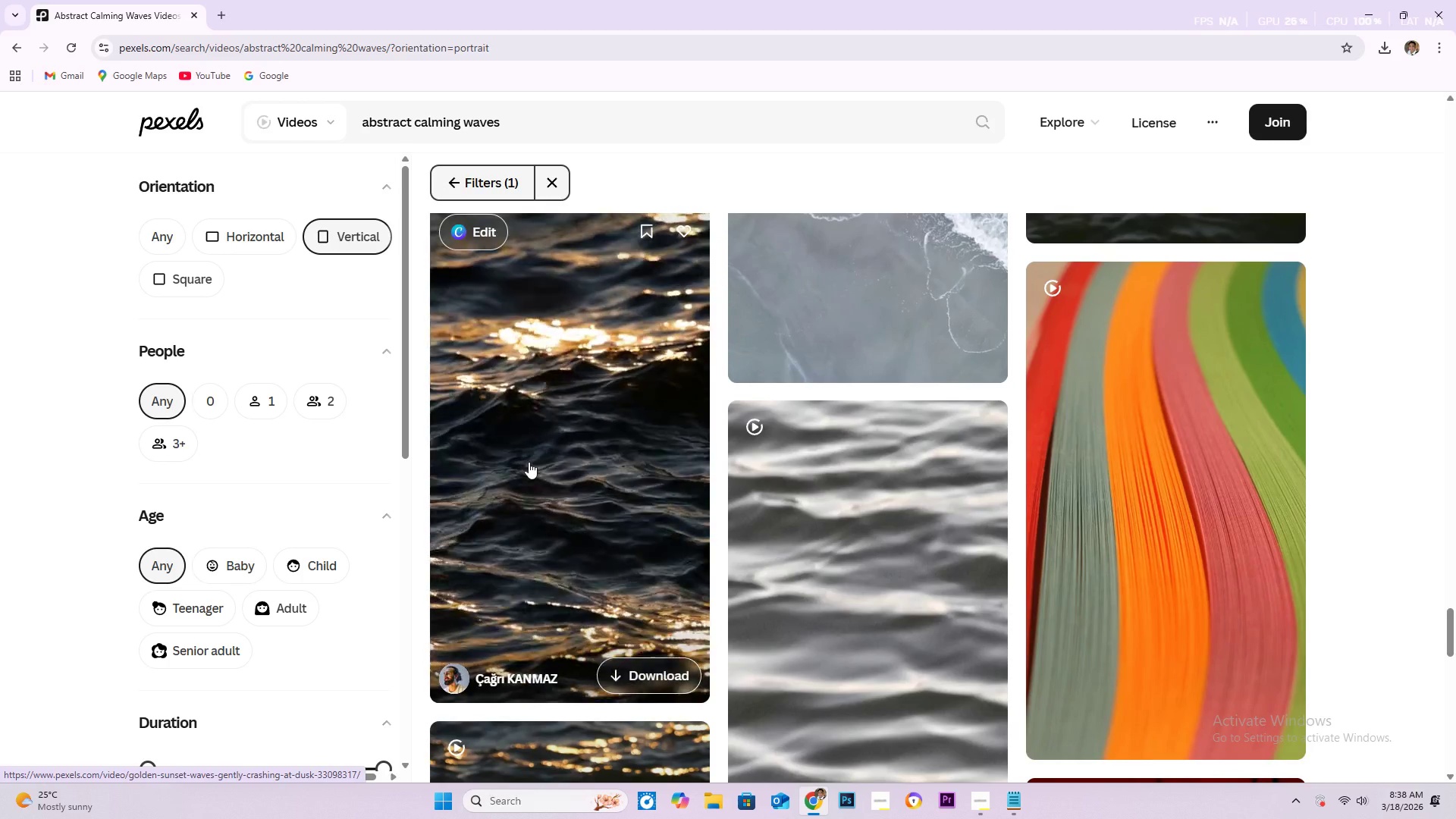 
left_click([529, 462])
 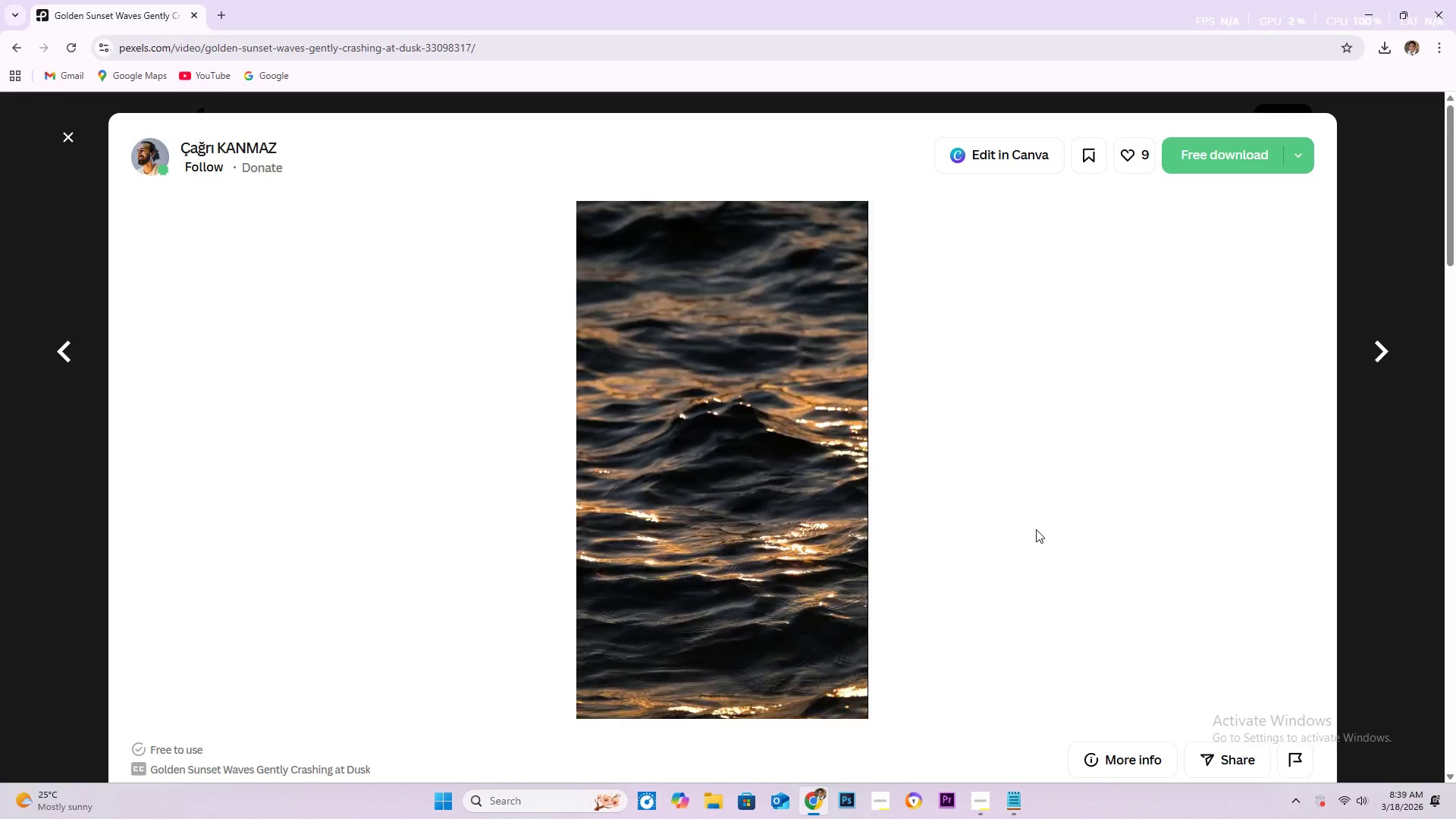 
left_click([1221, 155])
 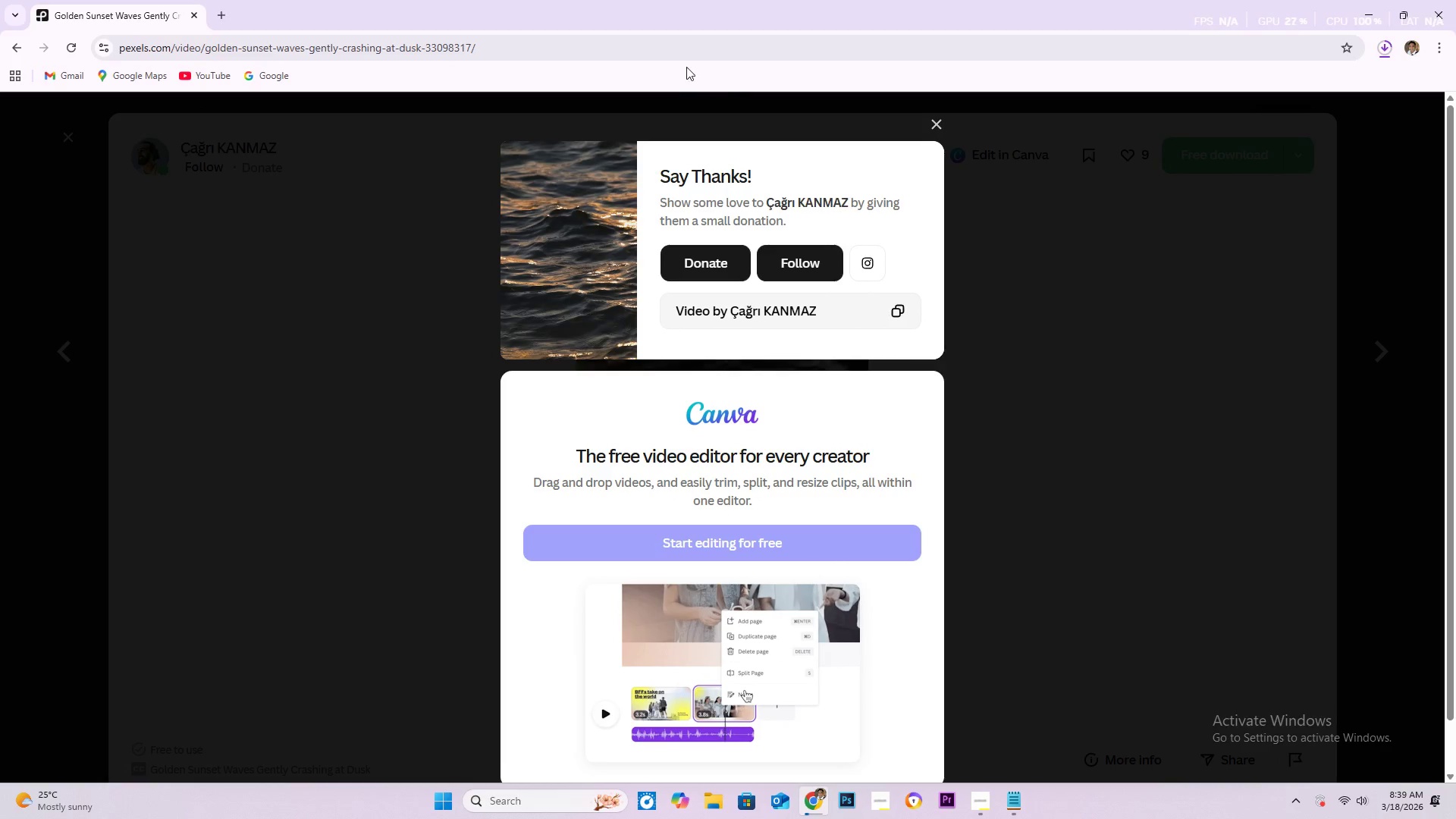 
left_click([681, 55])
 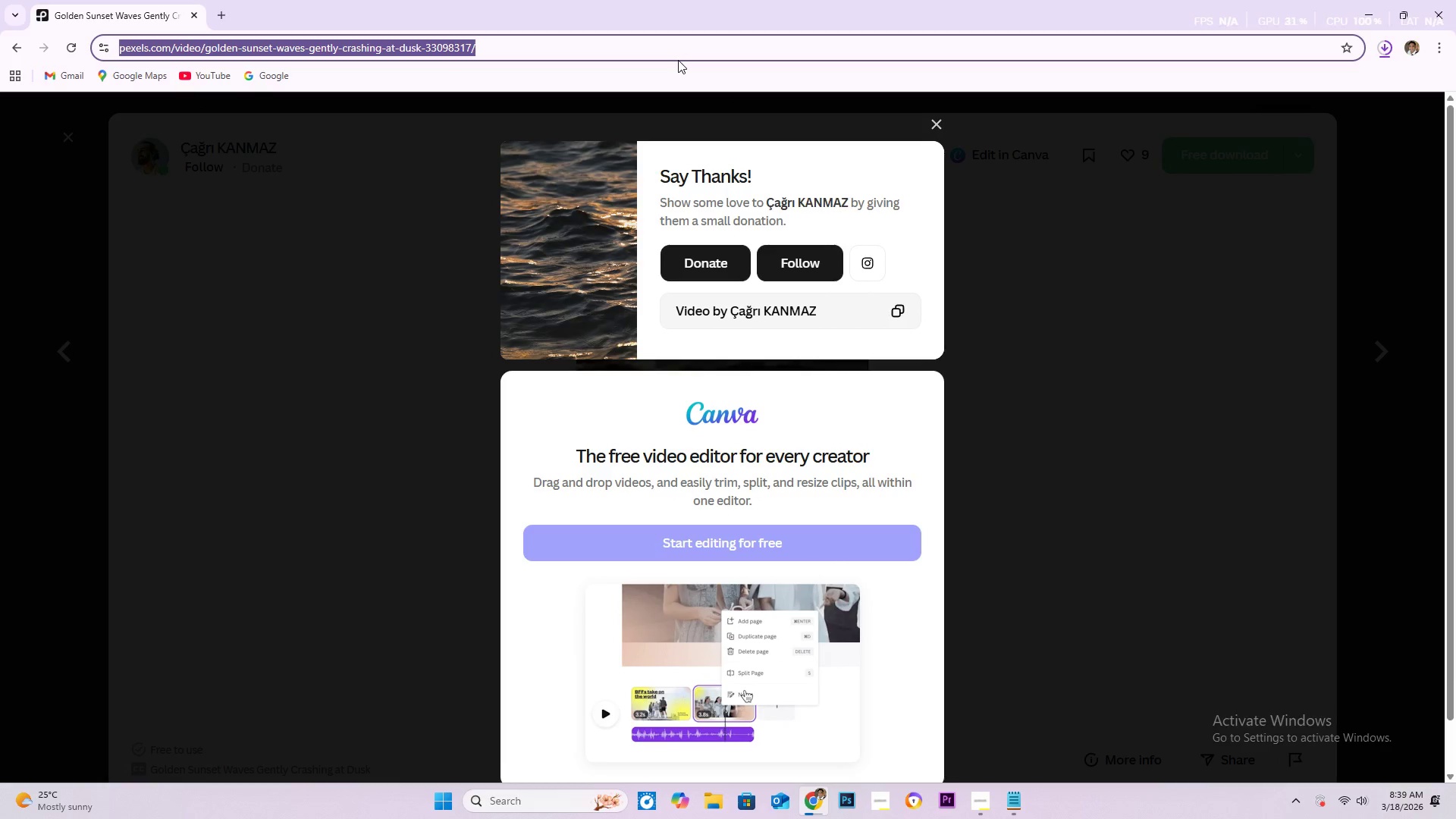 
key(Control+C)
 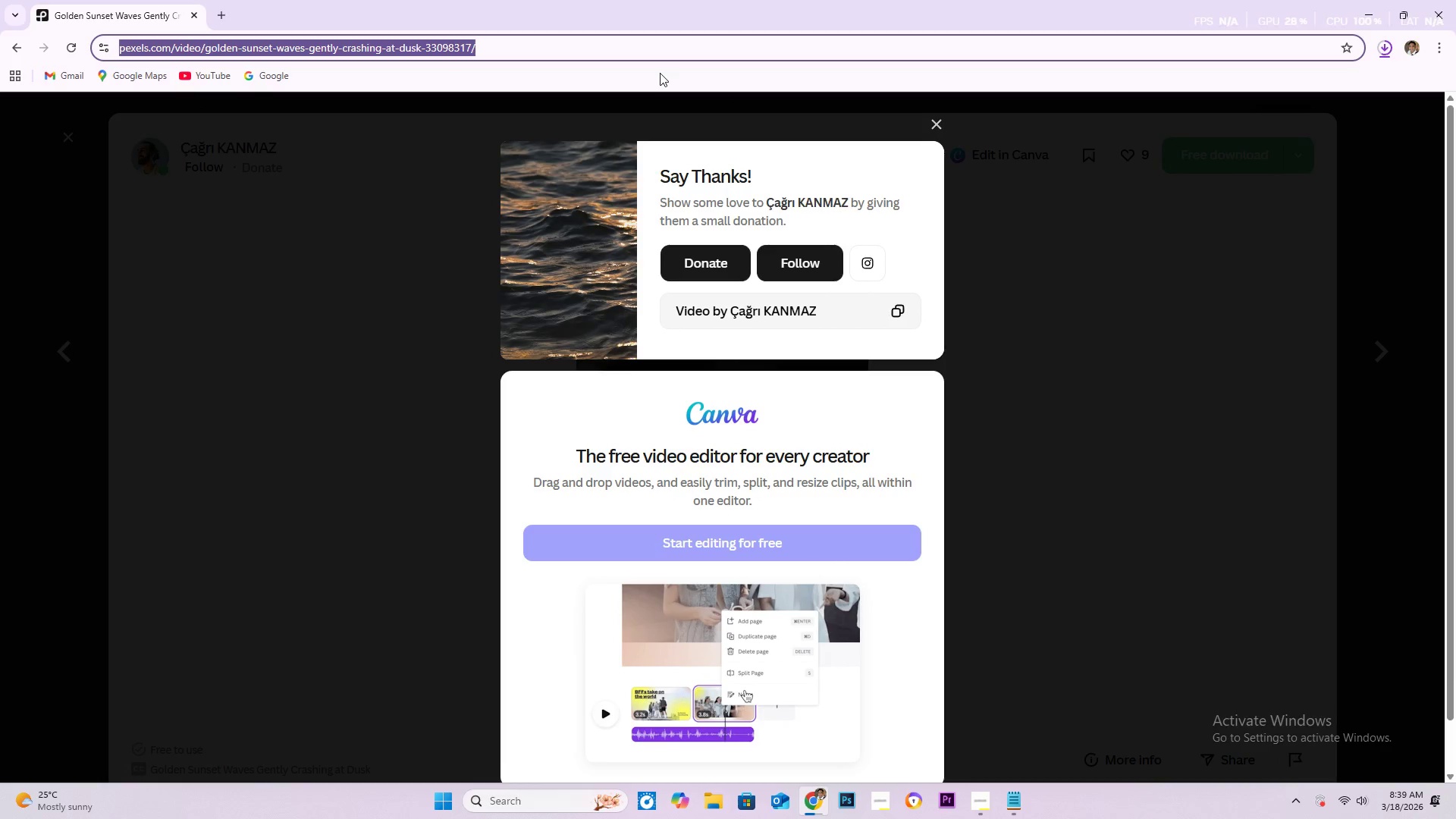 
key(Alt+Tab)
 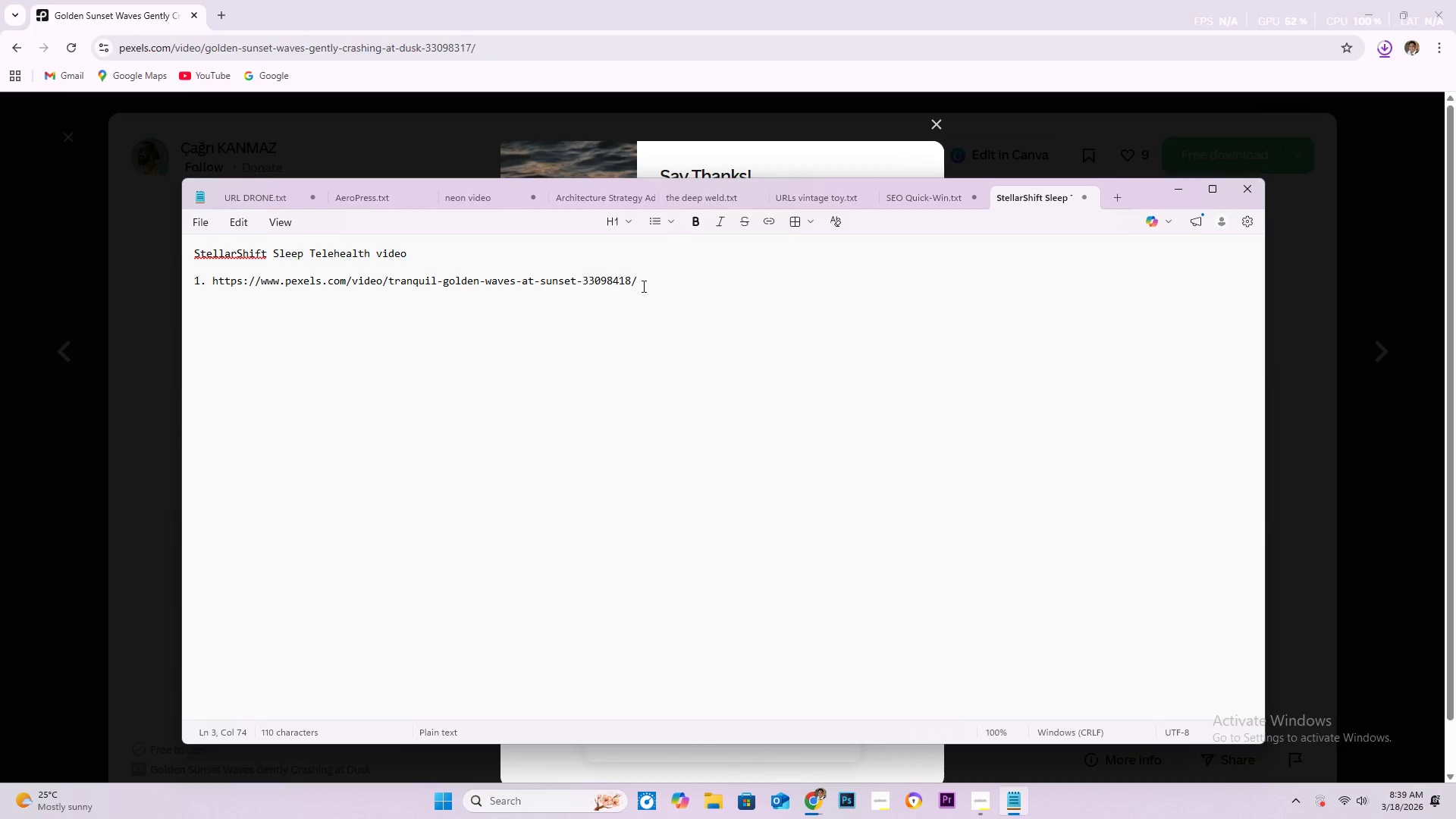 
key(Enter)
 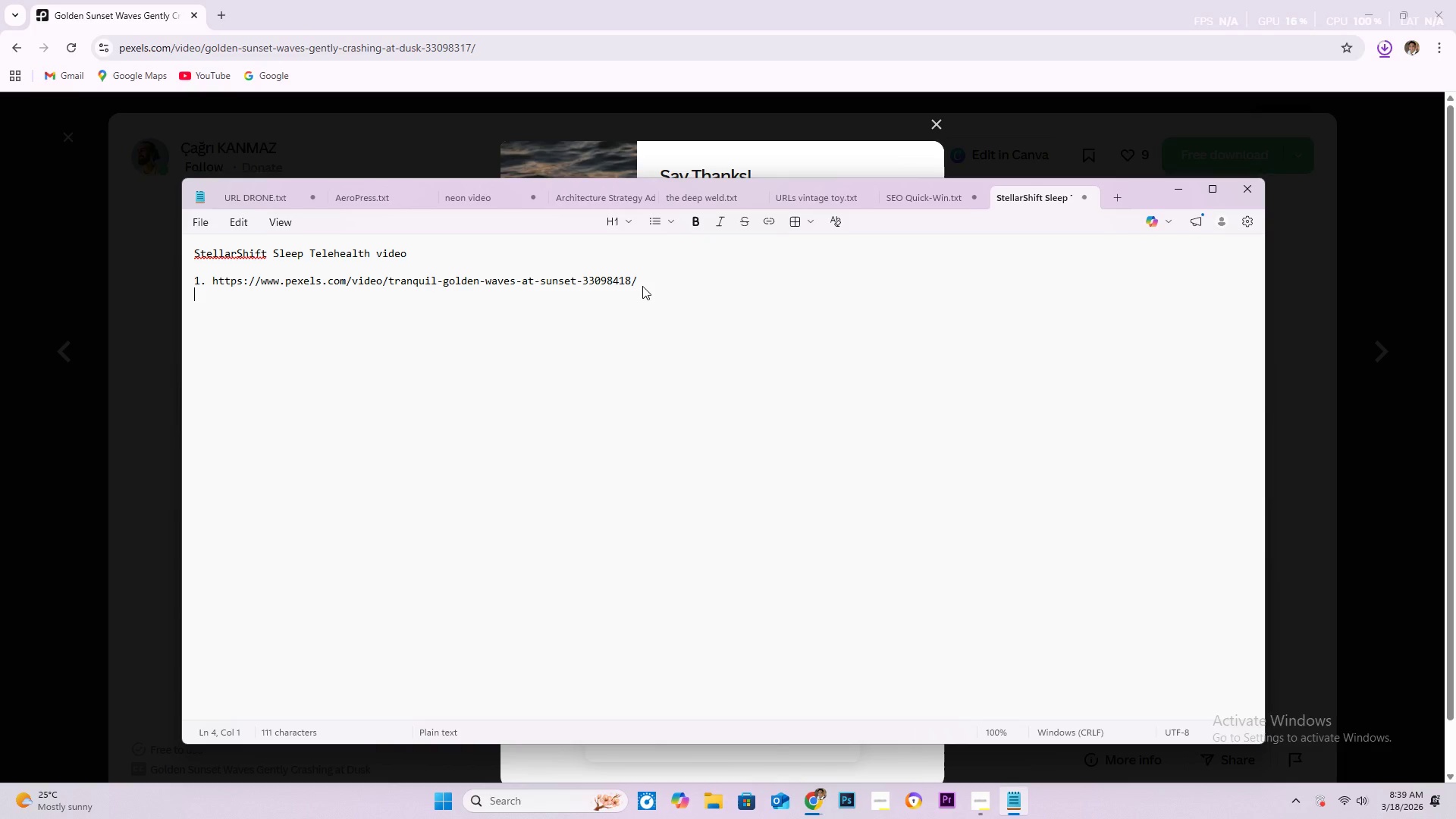 
key(Enter)
 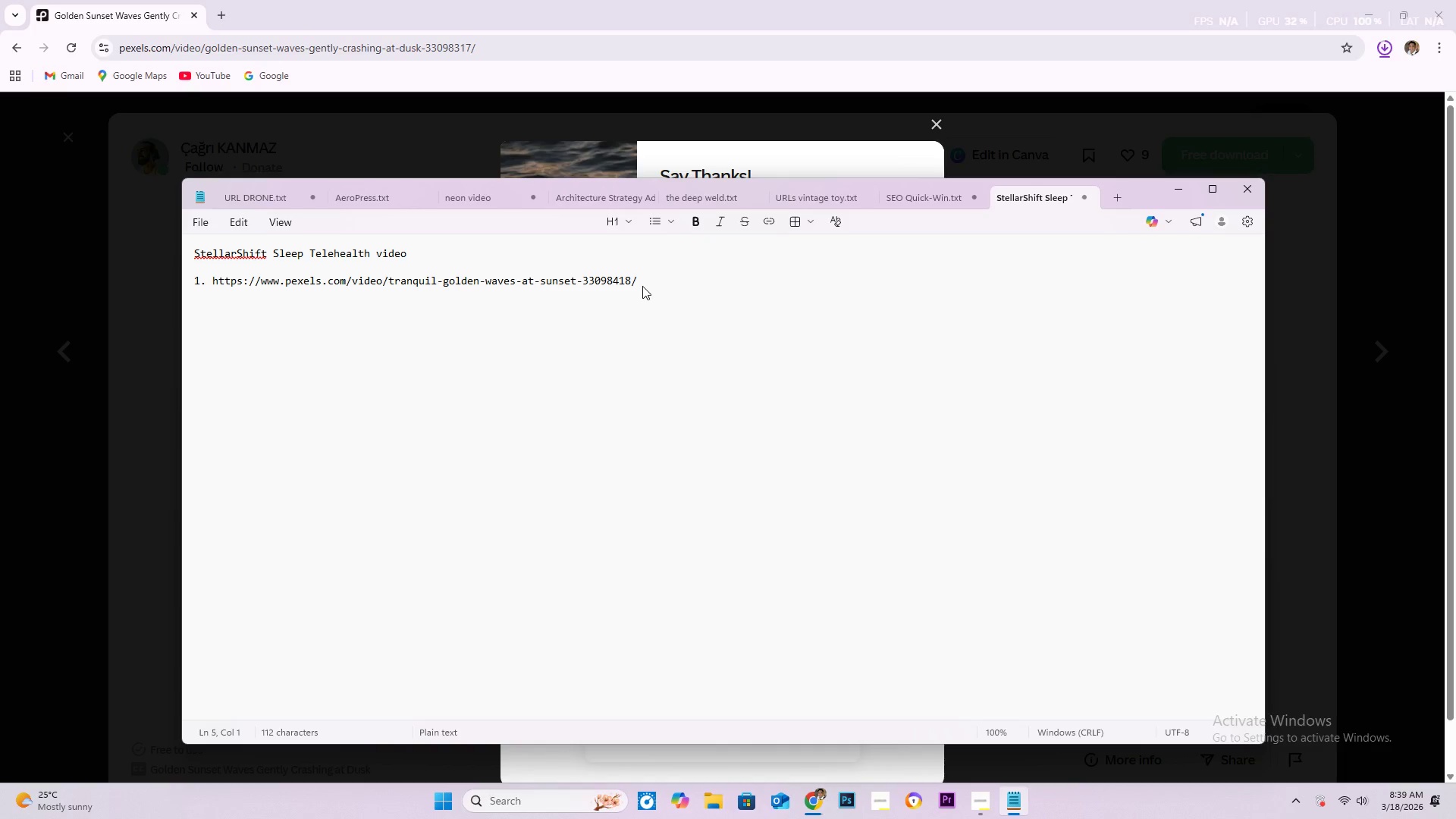 
key(2)
 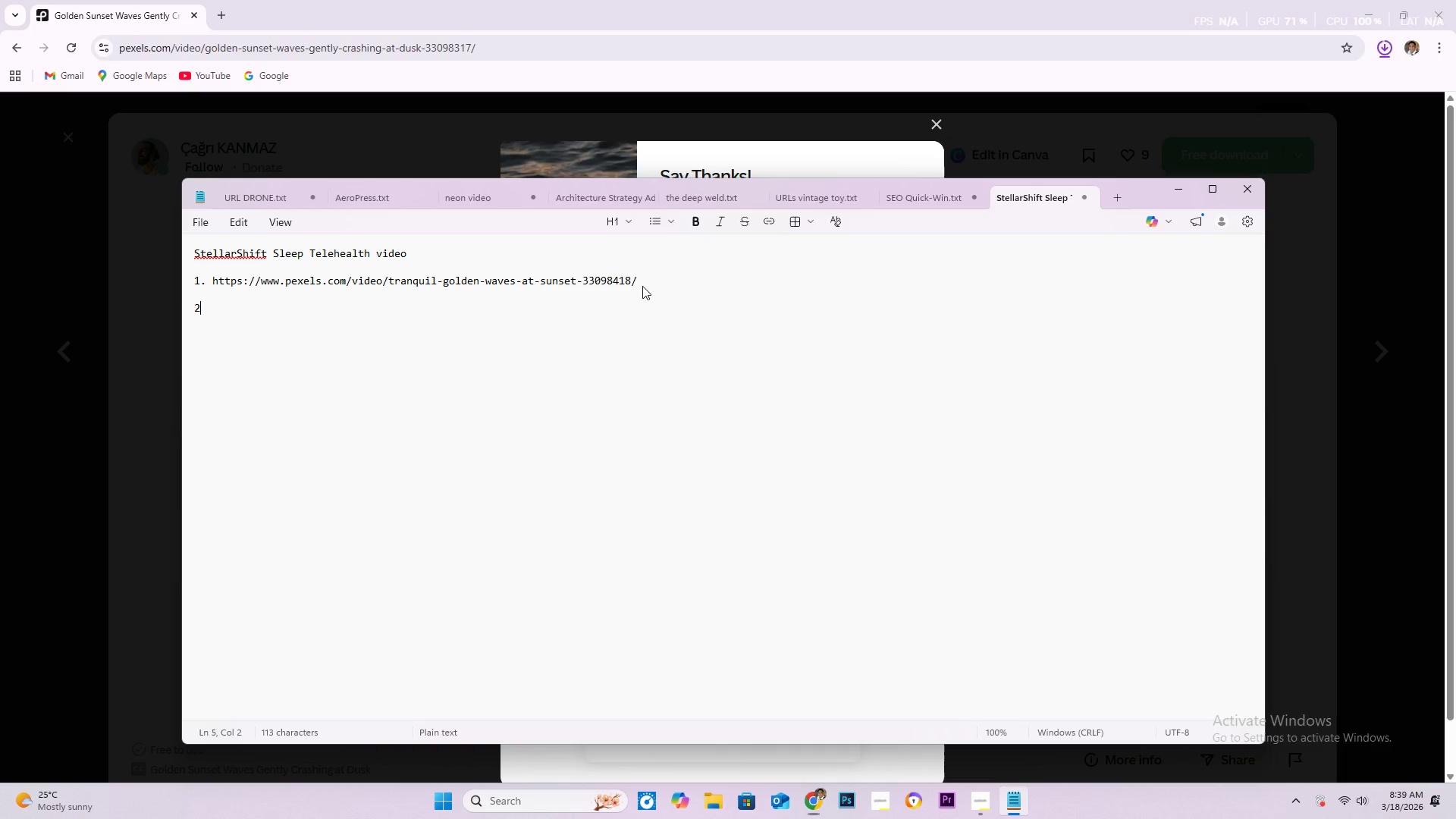 
key(Period)
 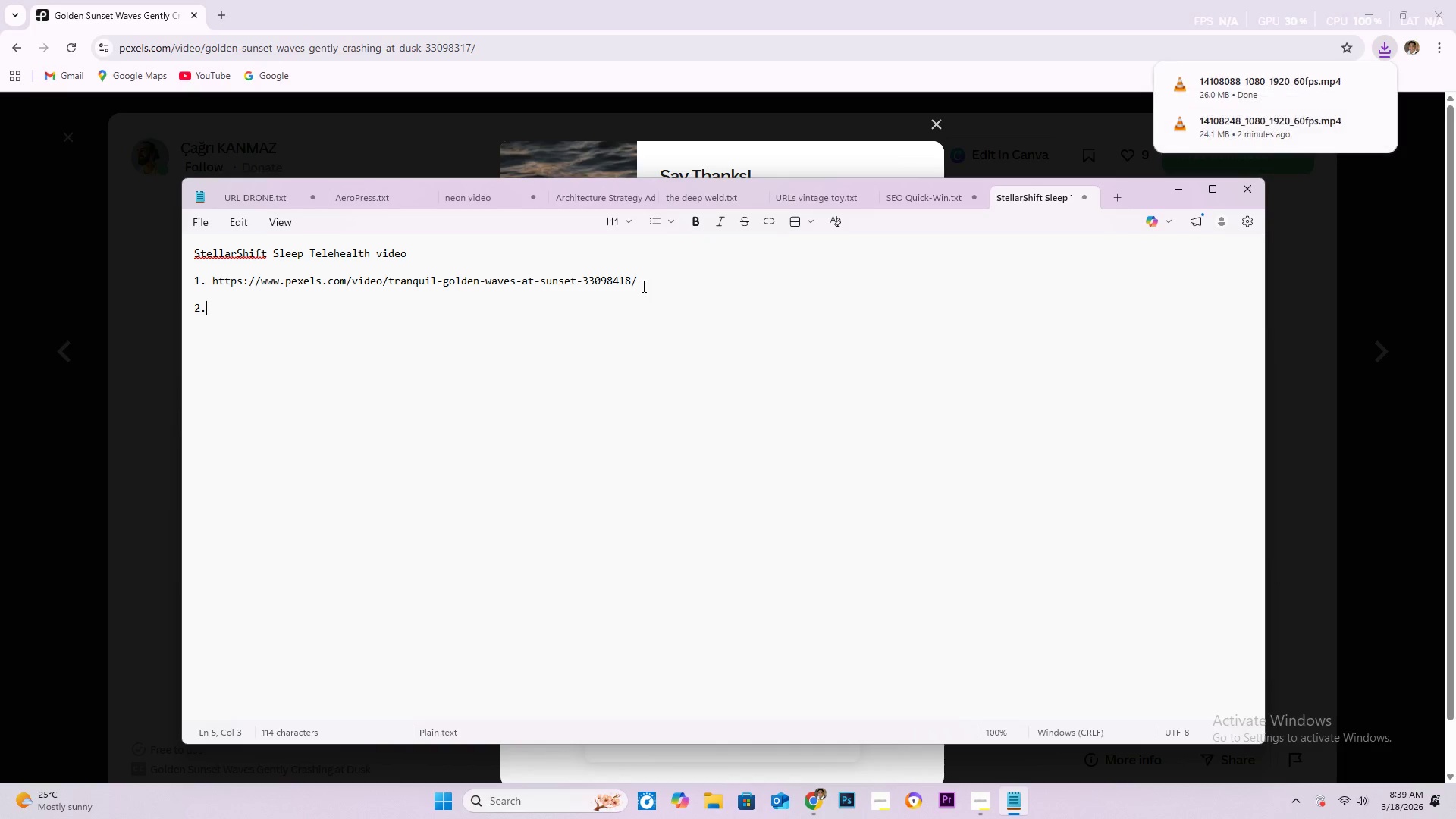 
key(Space)
 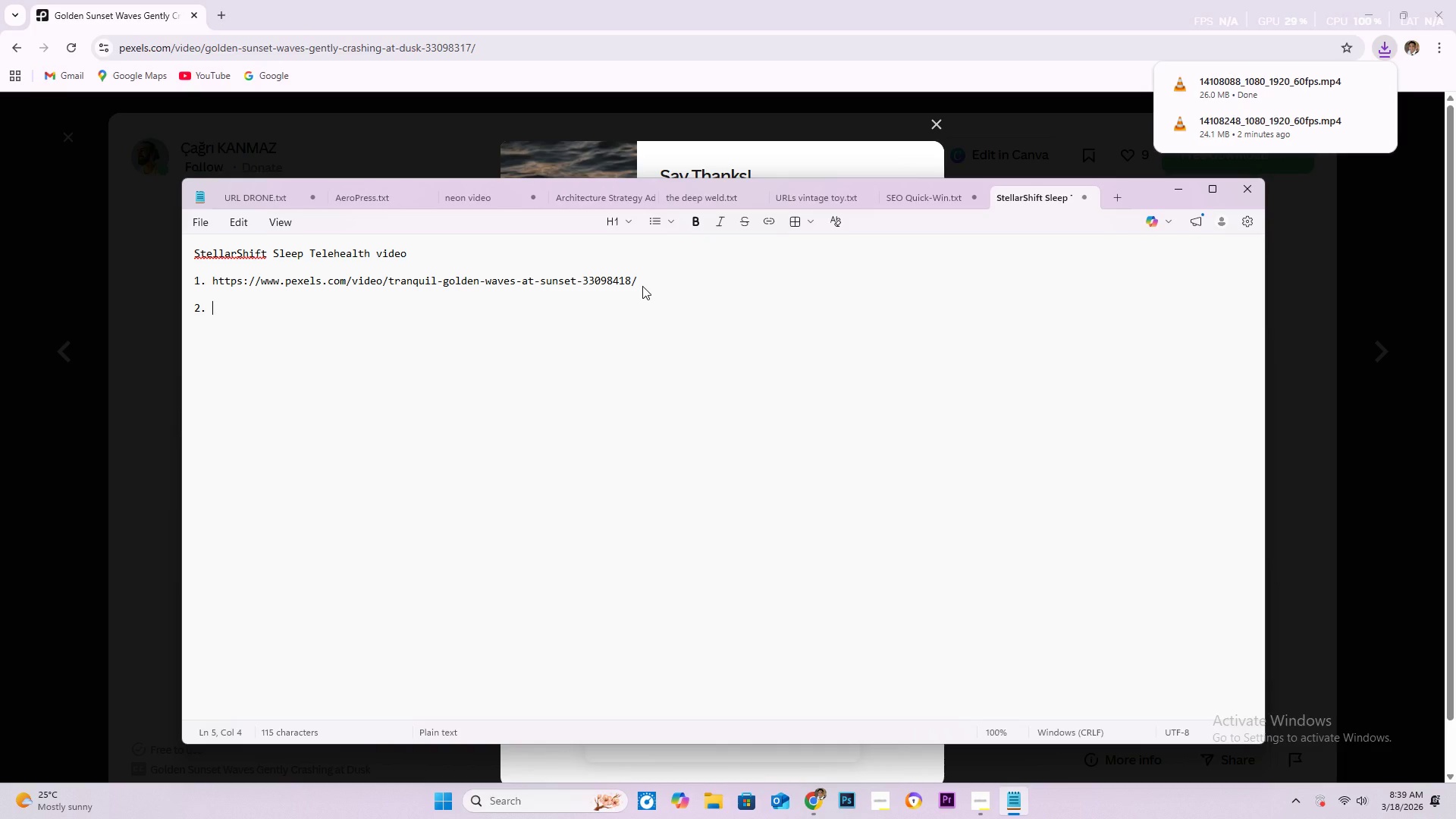 
key(Control+V)
 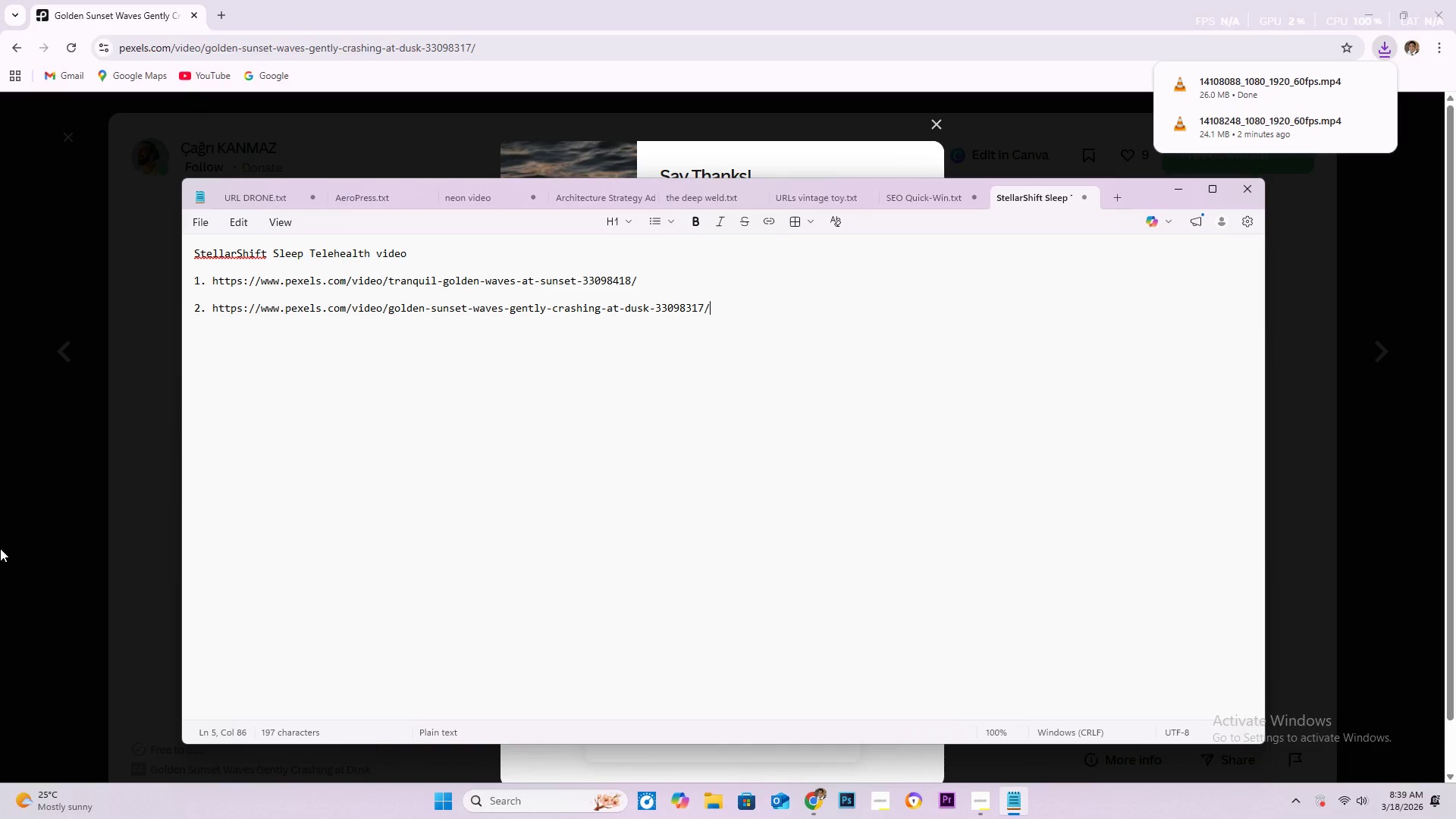 
wait(8.56)
 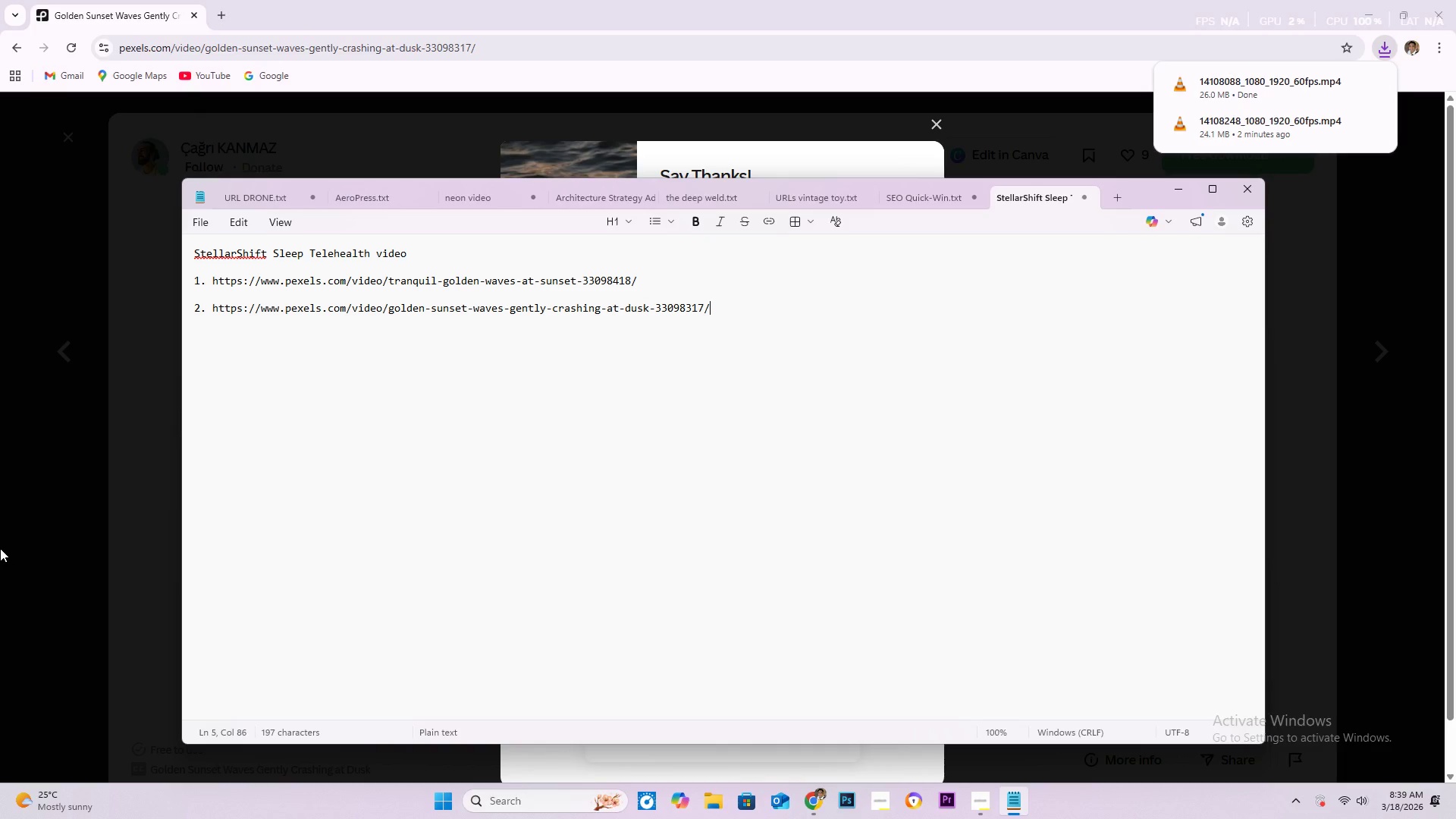 
left_click([0, 538])
 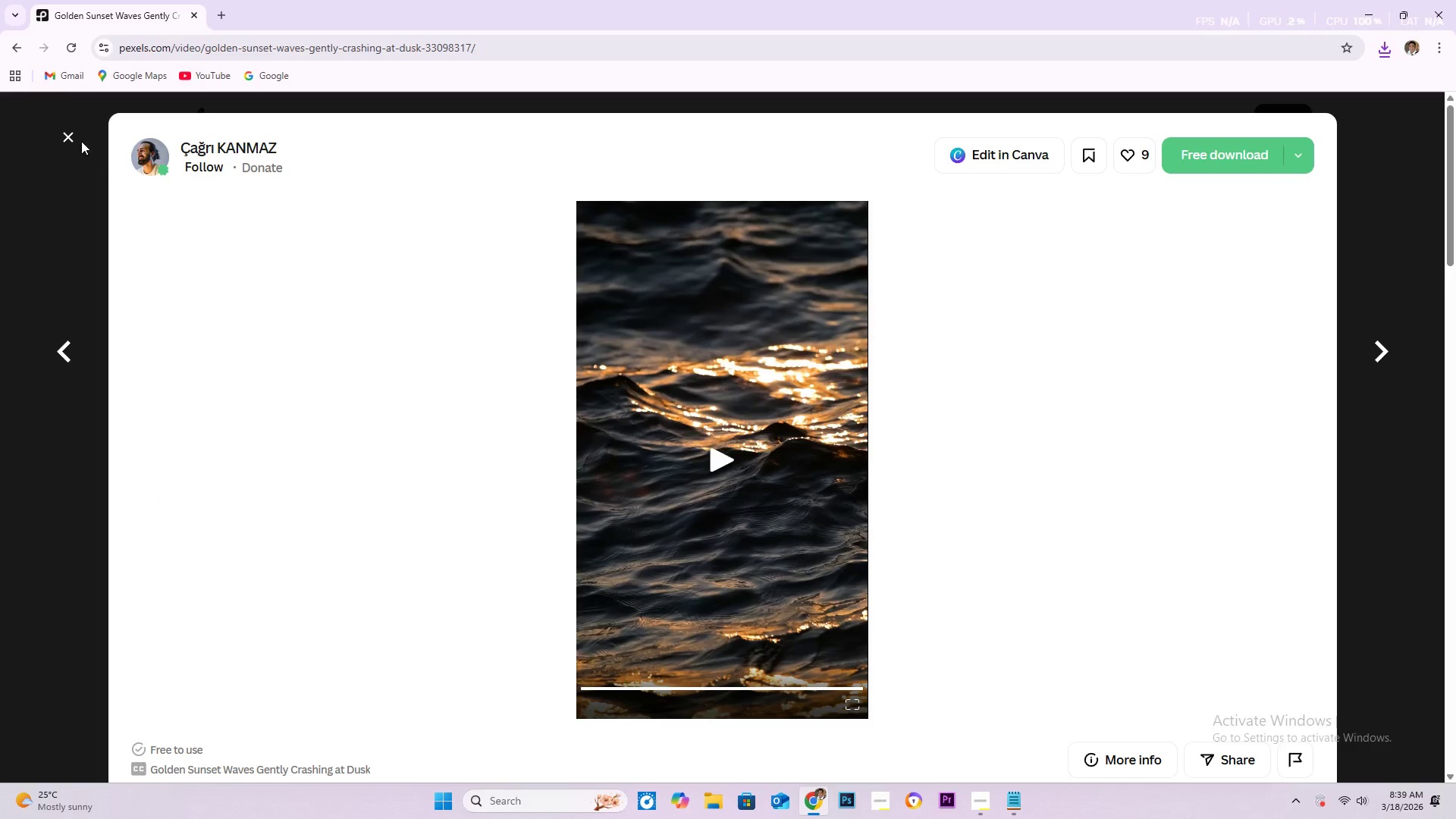 
left_click([69, 138])
 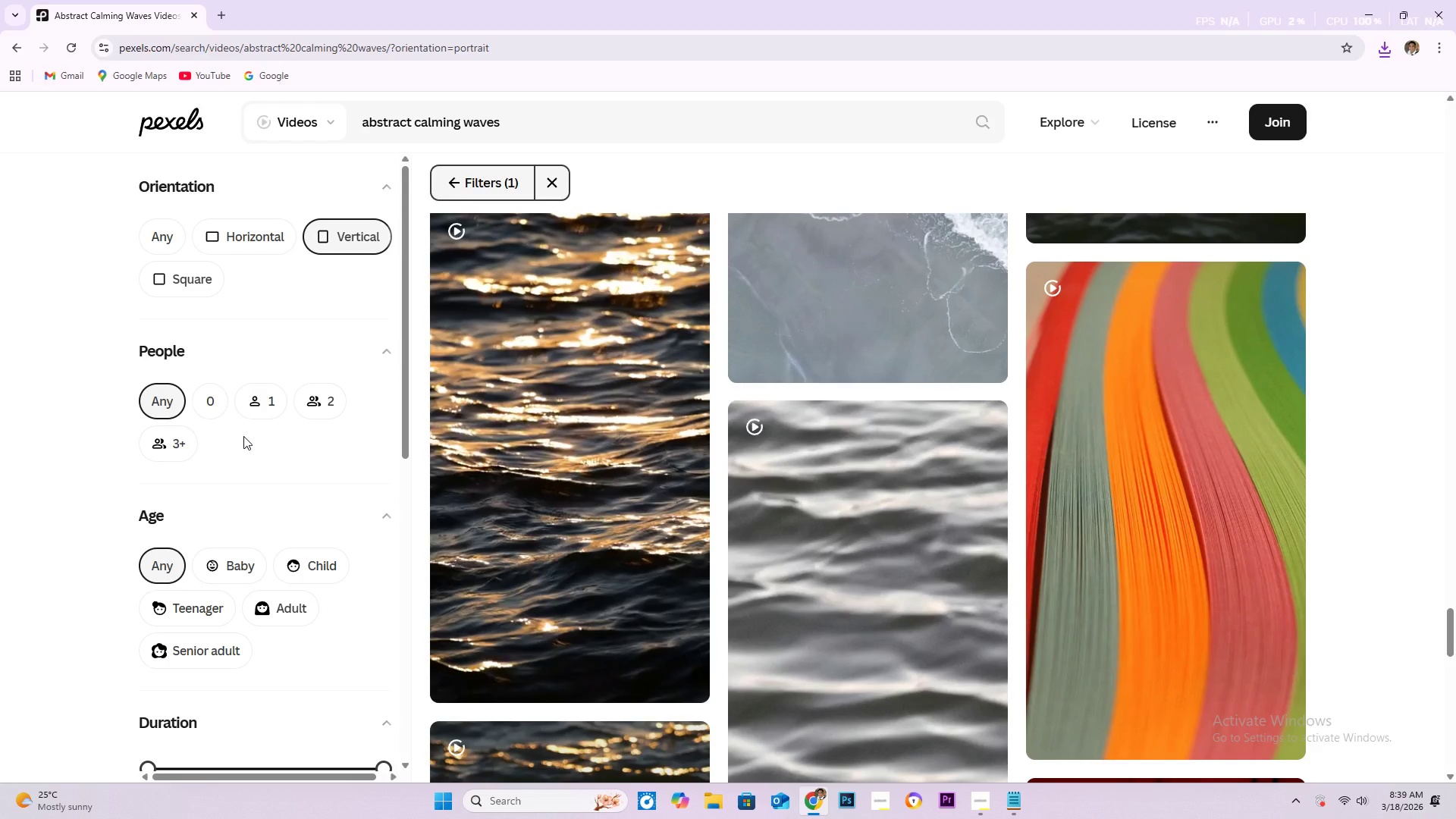 
scroll: coordinate [649, 491], scroll_direction: down, amount: 9.0
 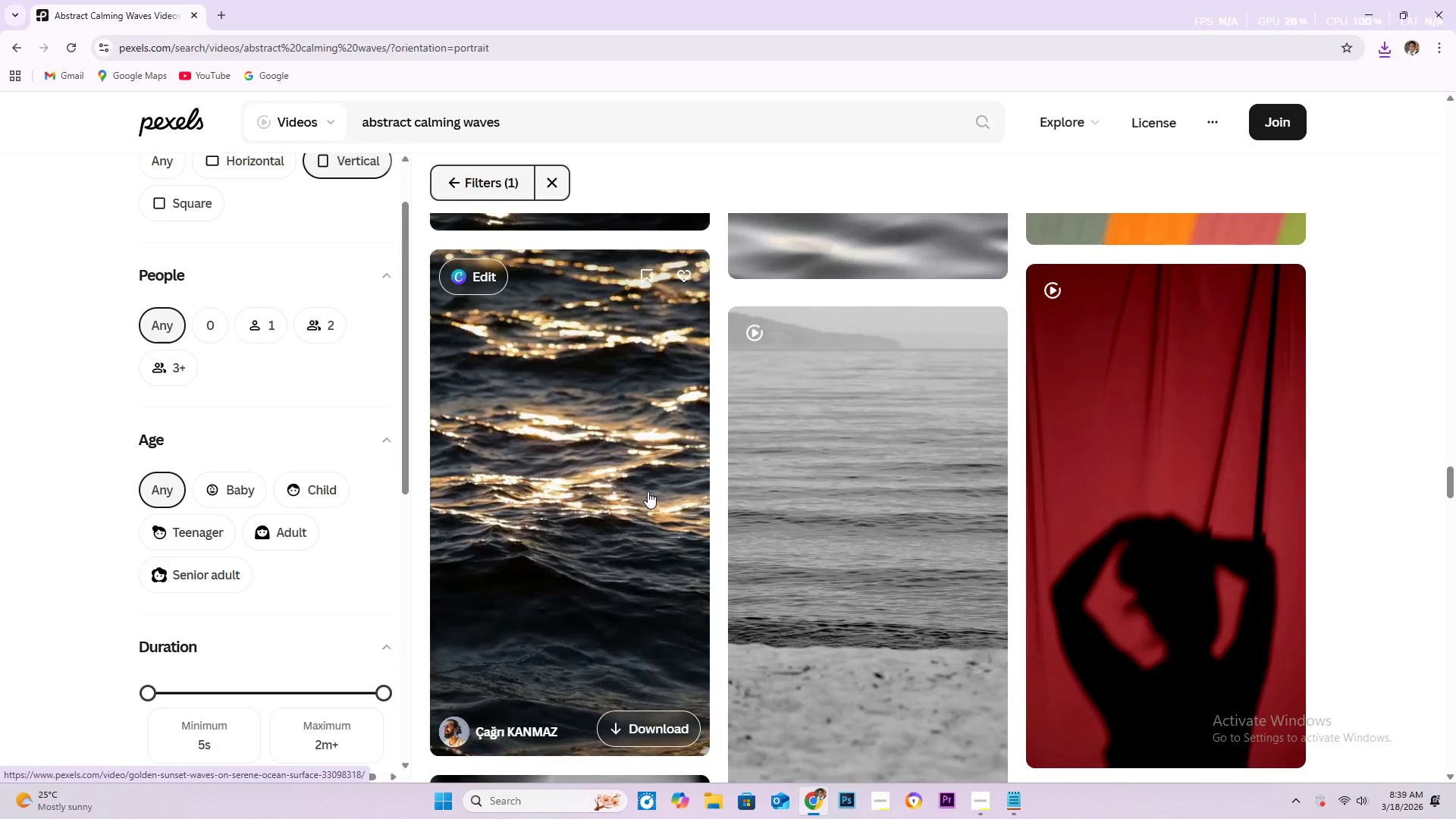 
wait(8.82)
 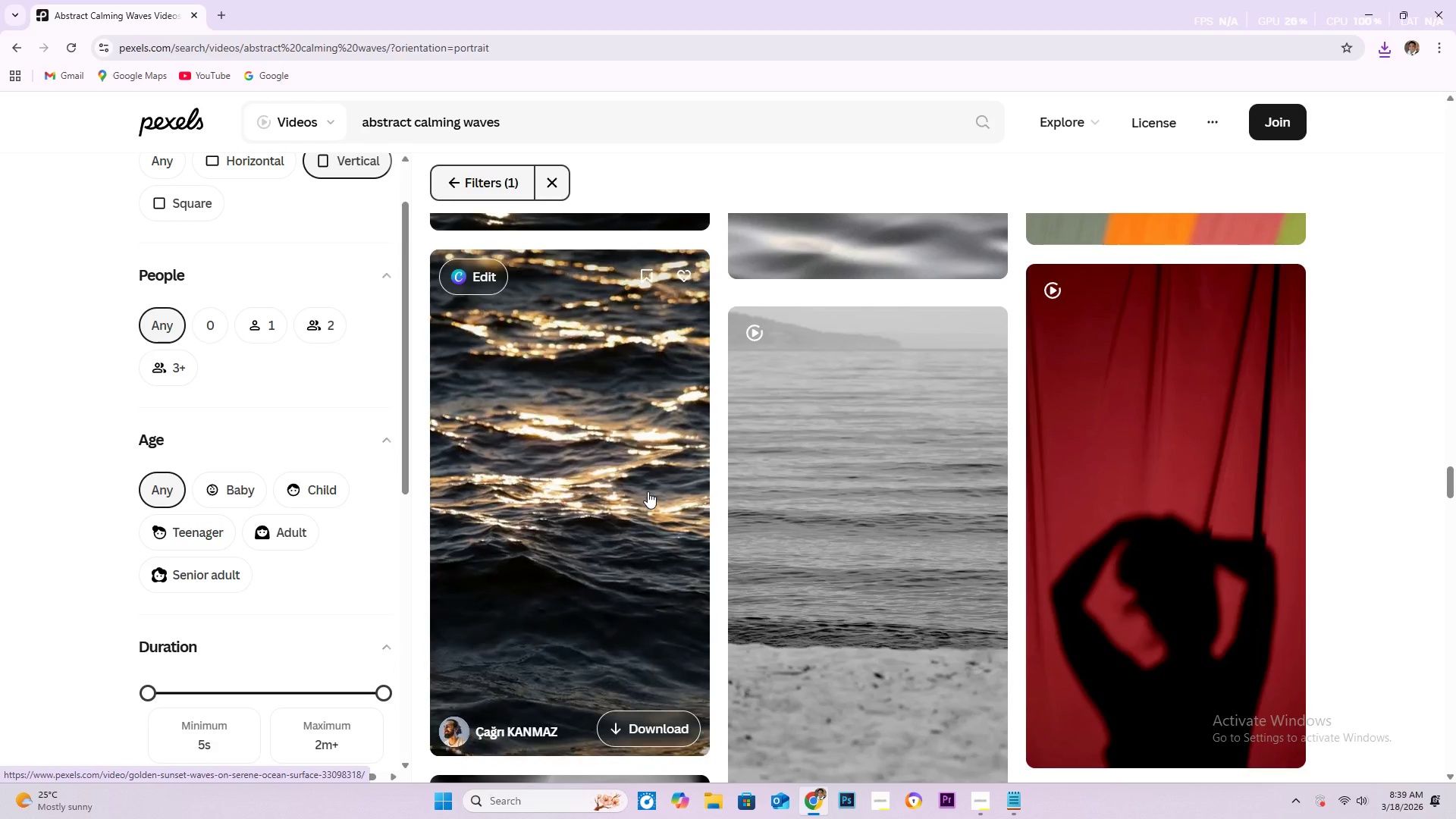 
left_click([988, 797])